 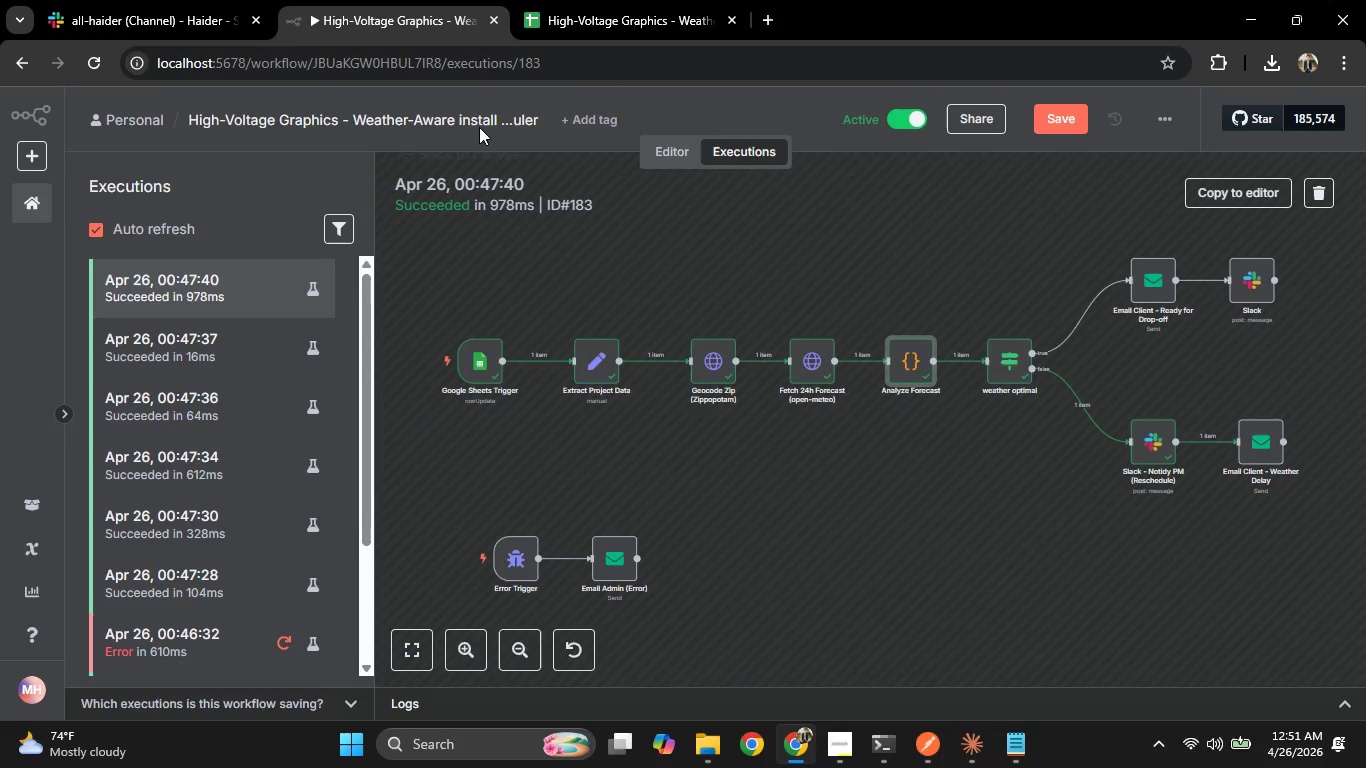 
left_click([648, 0])
 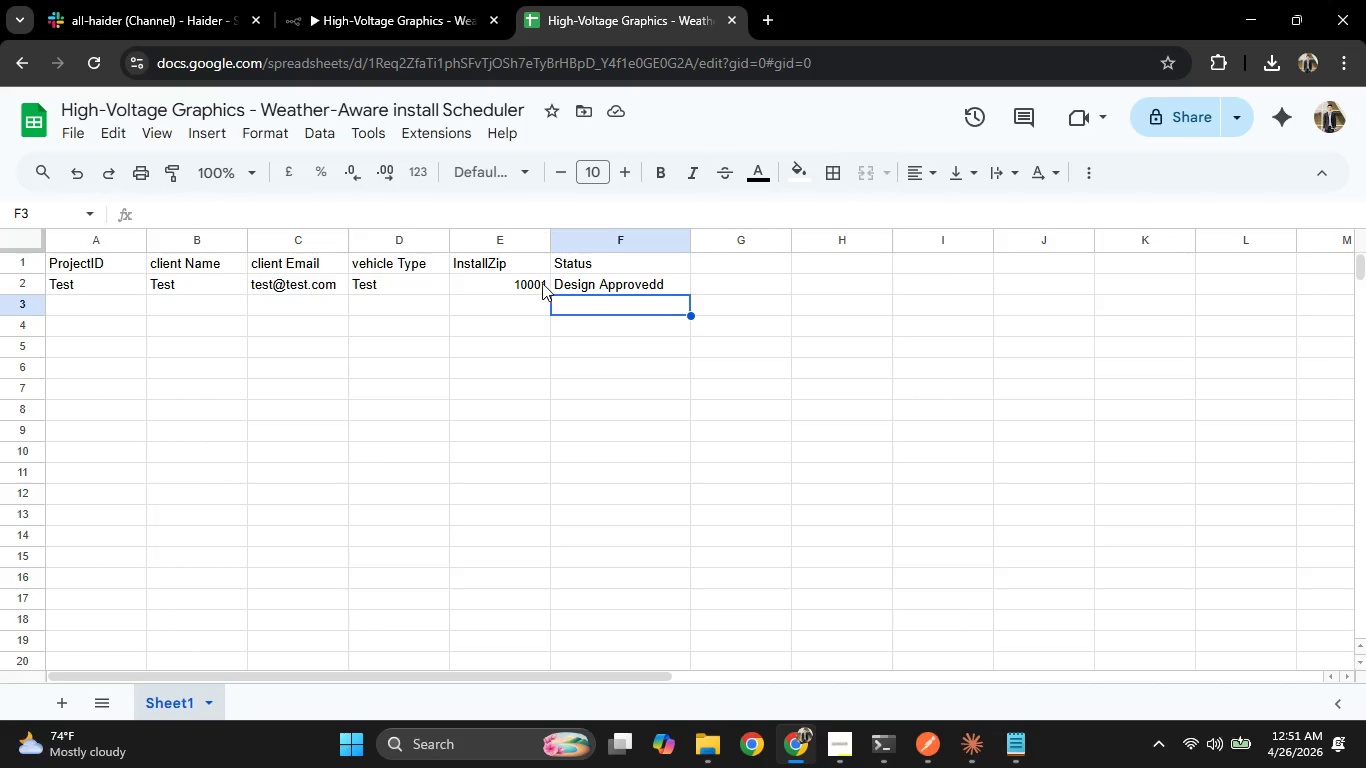 
double_click([543, 283])
 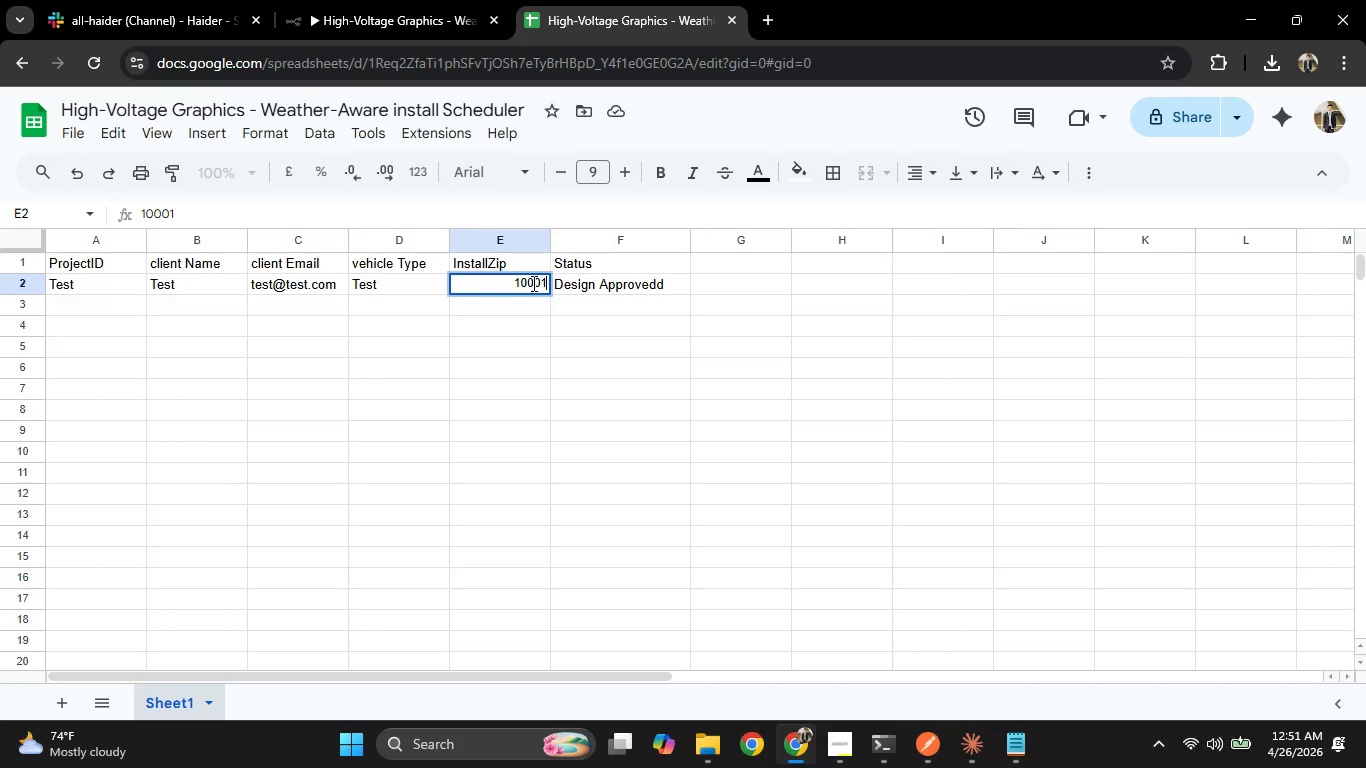 
key(Backspace)
 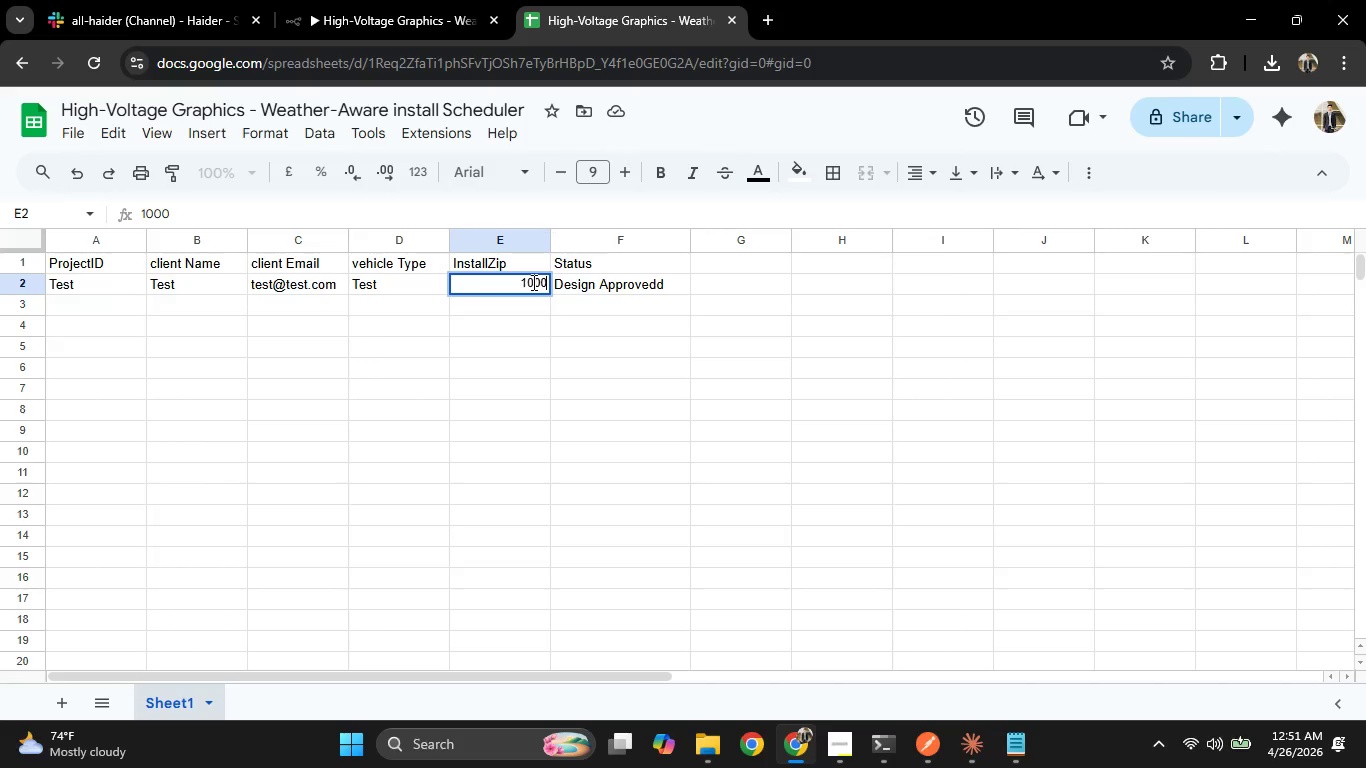 
key(4)
 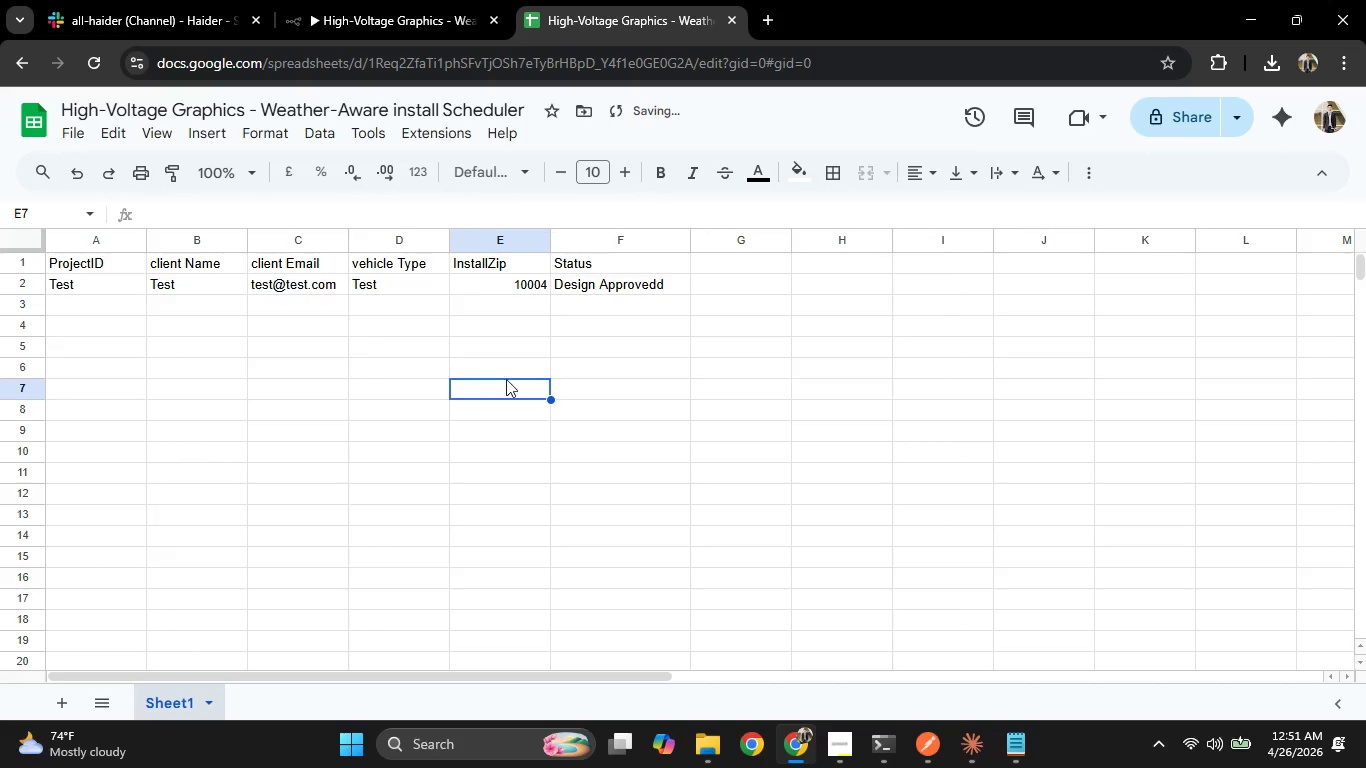 
double_click([415, 0])
 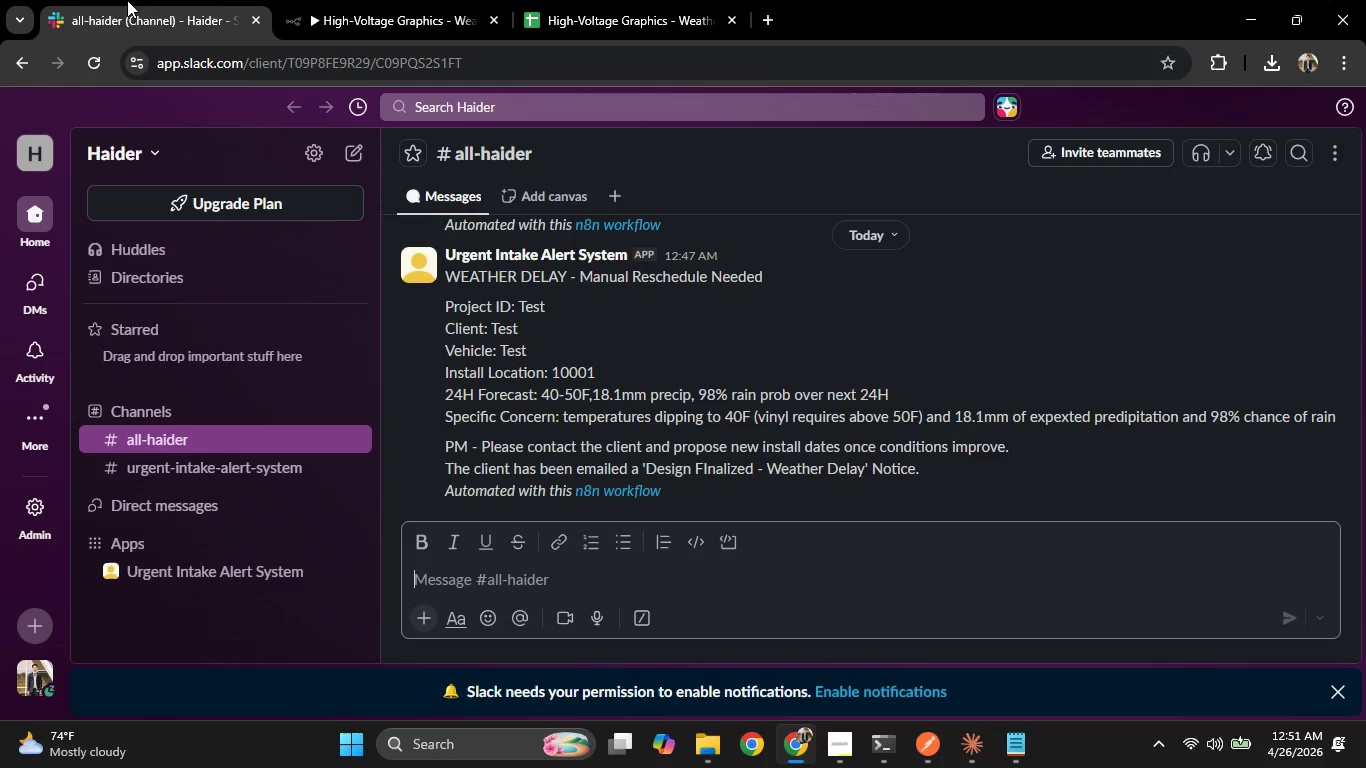 
double_click([413, 0])
 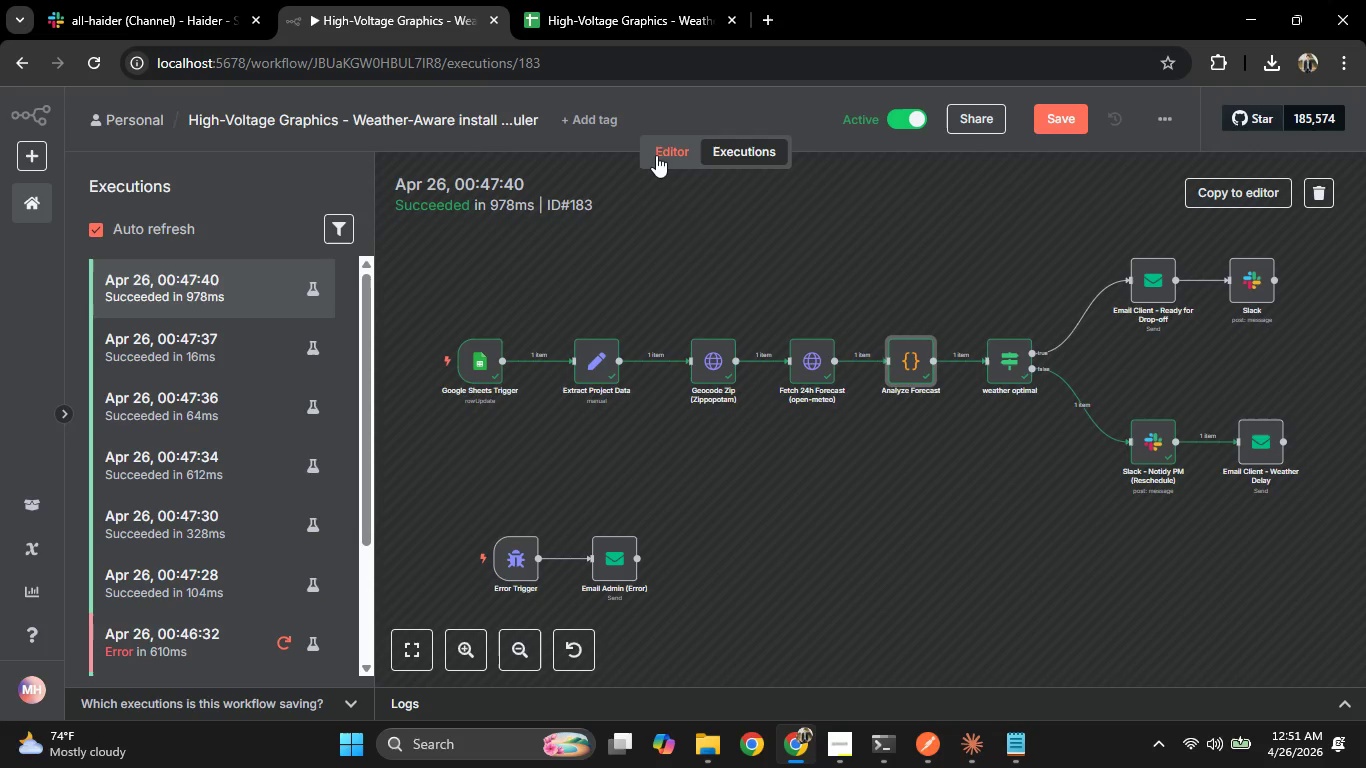 
left_click([655, 150])
 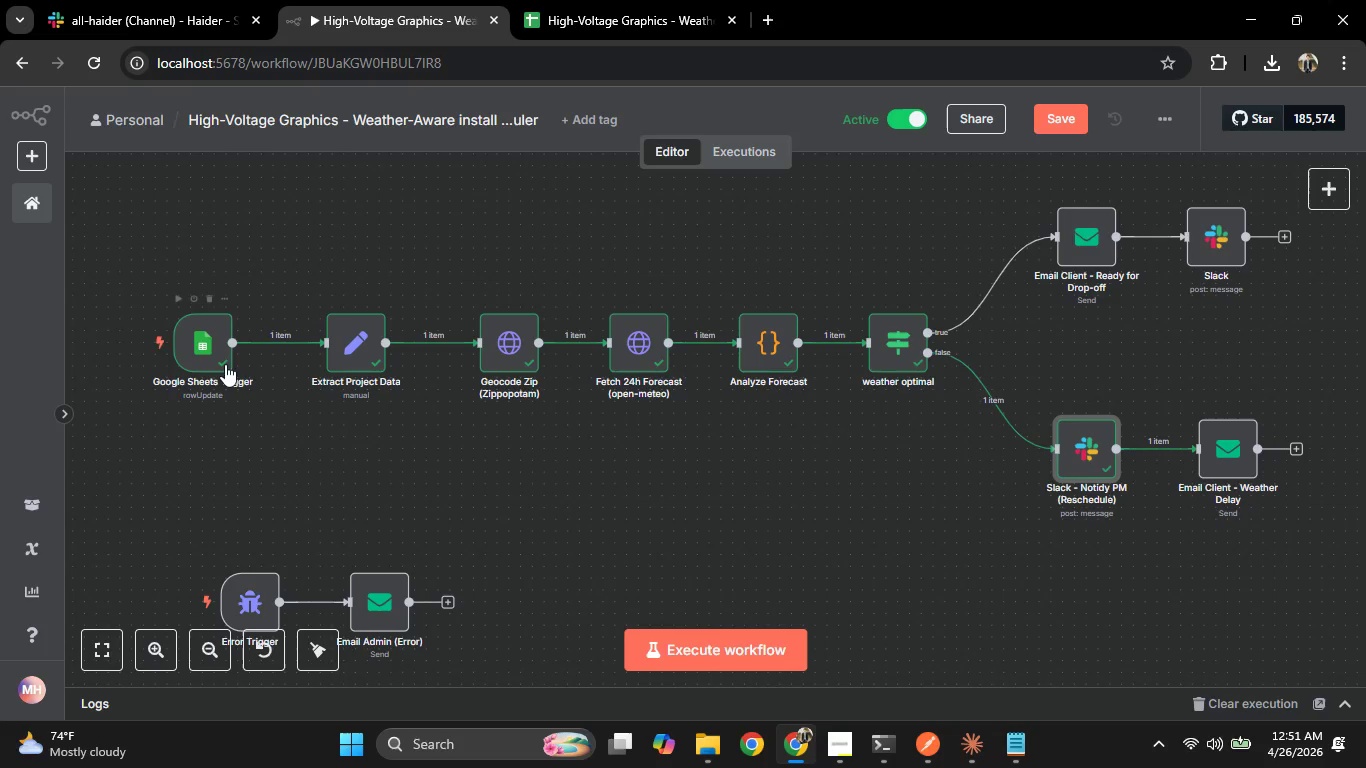 
double_click([212, 349])
 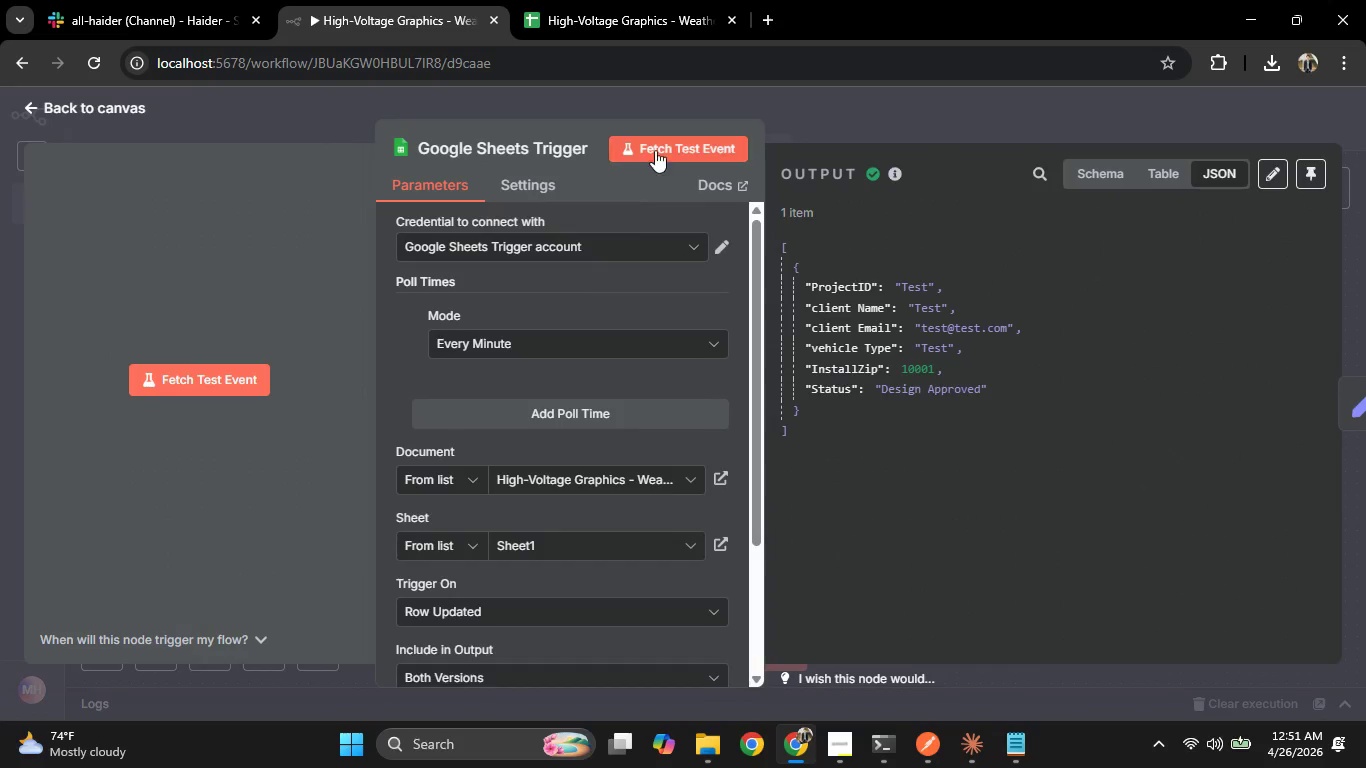 
left_click([654, 141])
 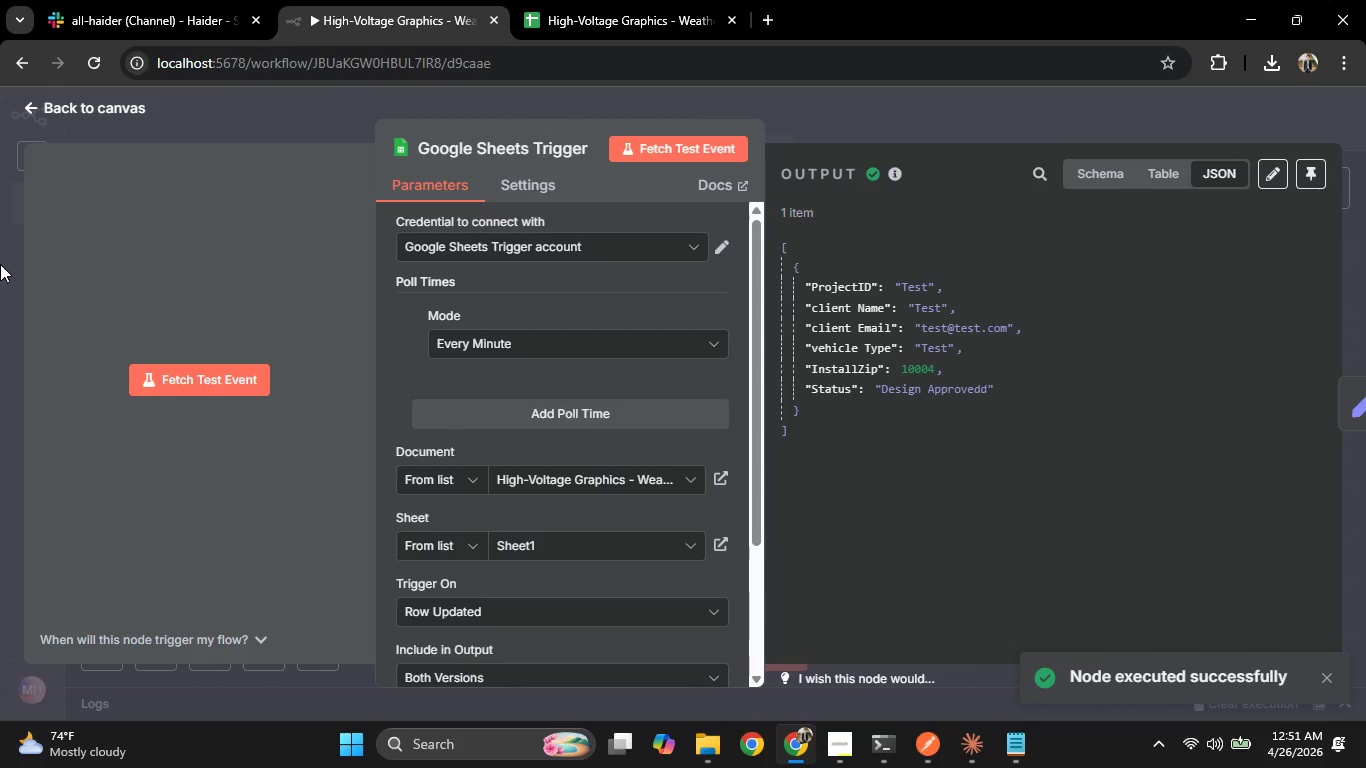 
wait(5.05)
 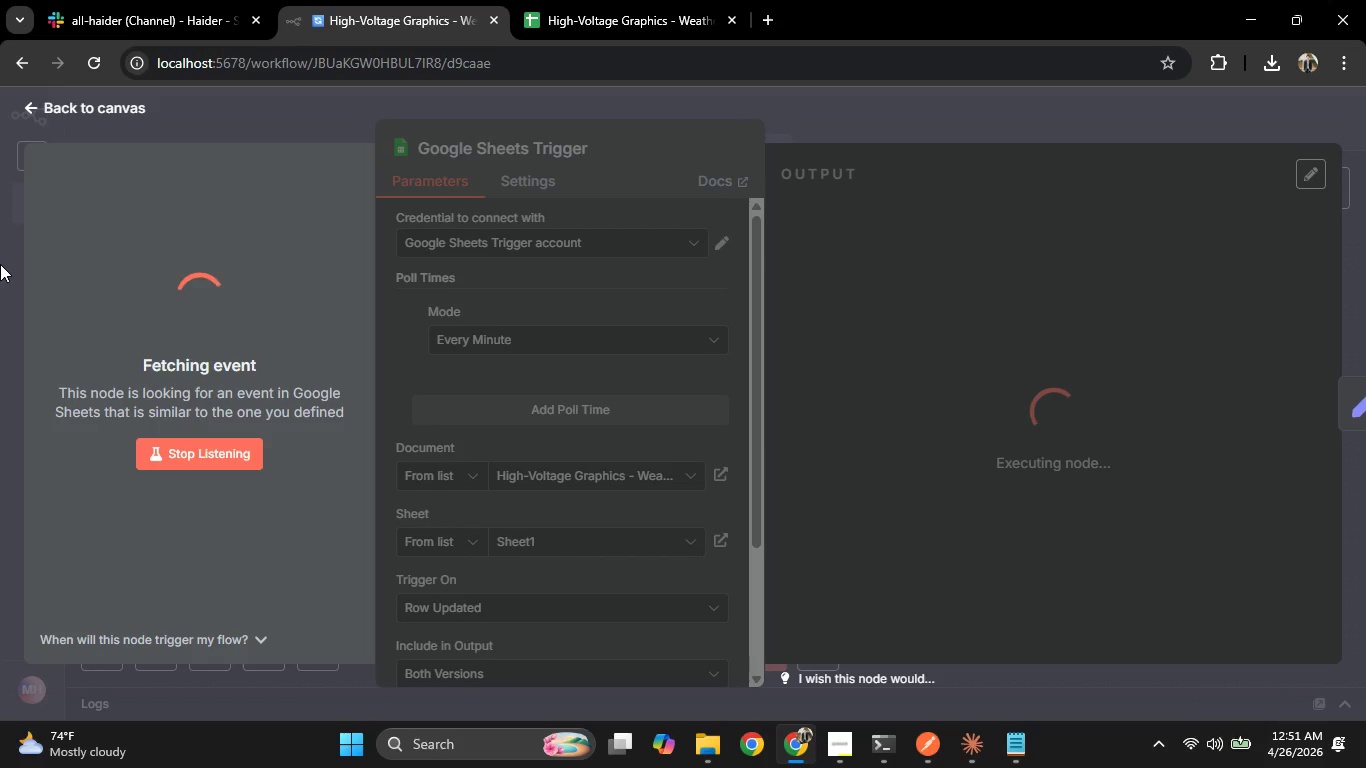 
left_click([0, 264])
 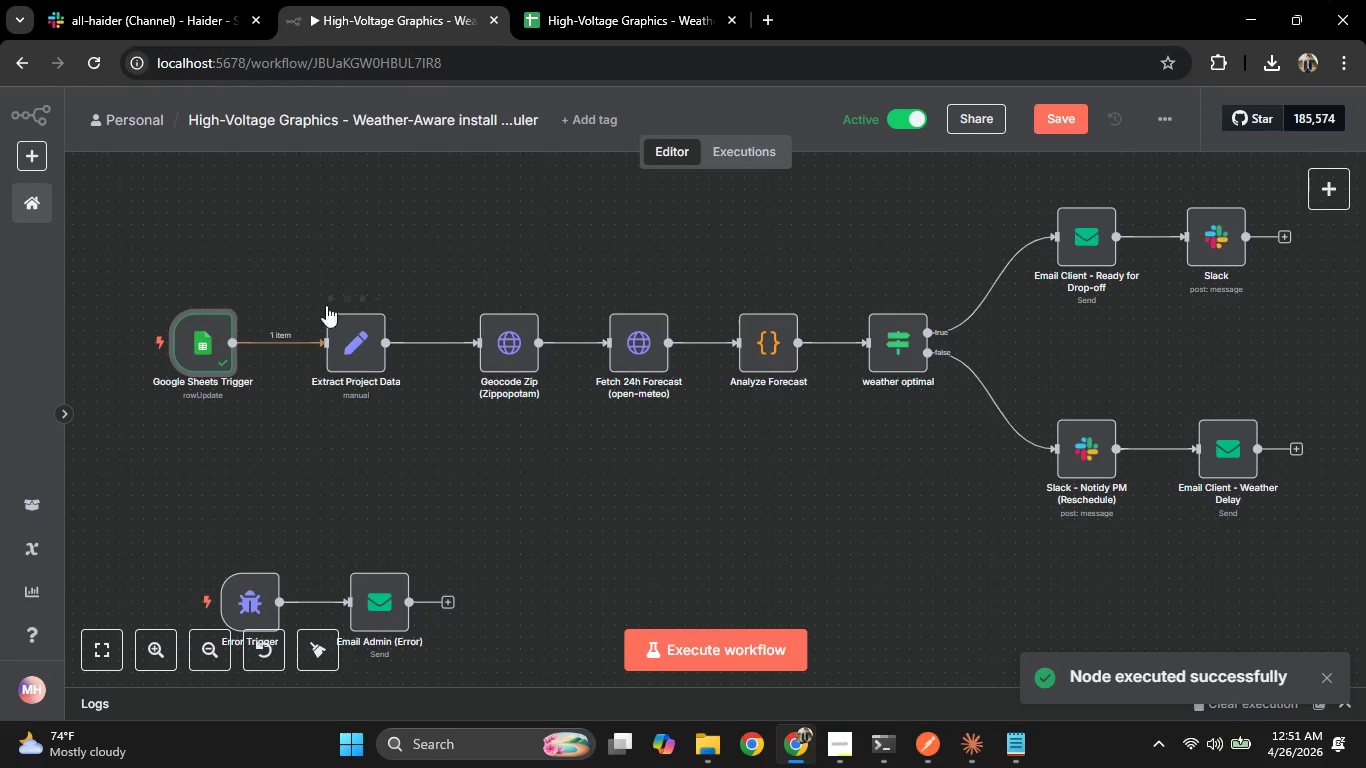 
left_click([335, 299])
 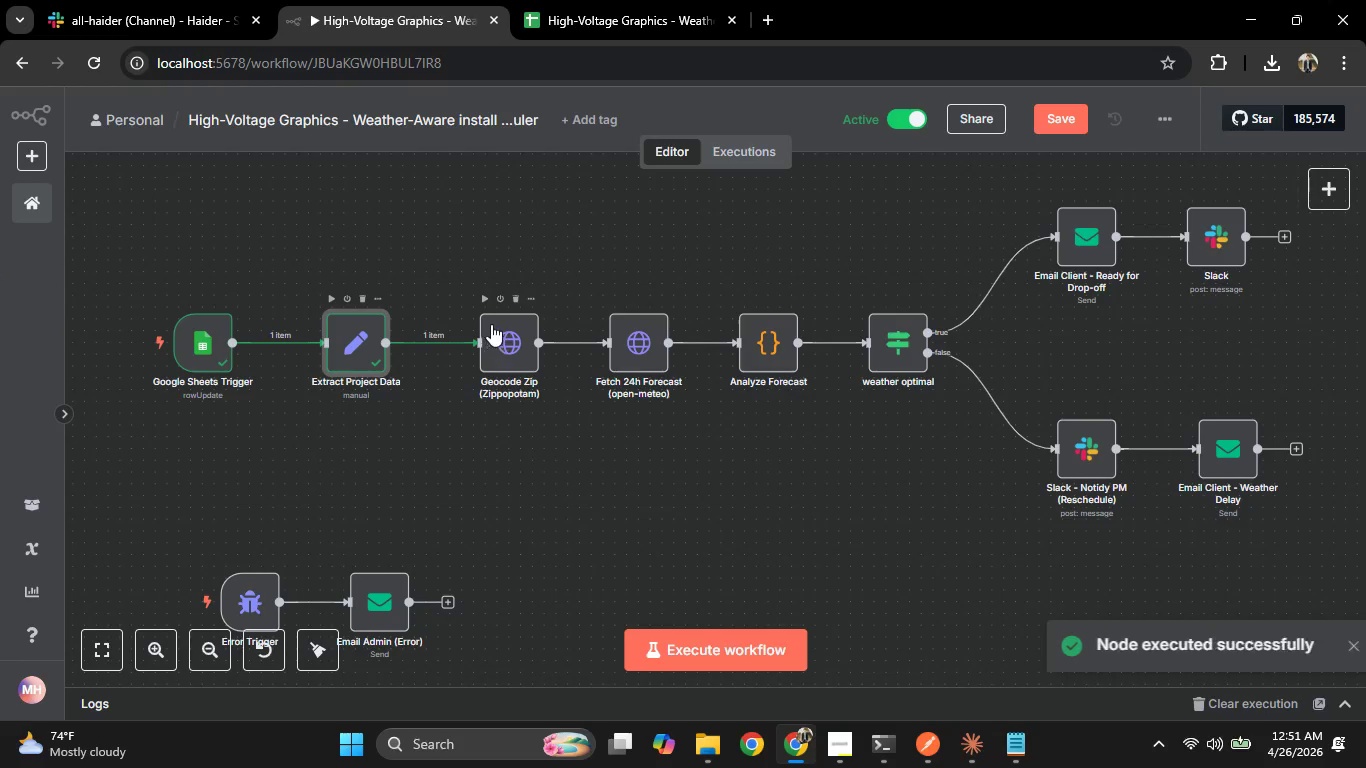 
left_click([490, 299])
 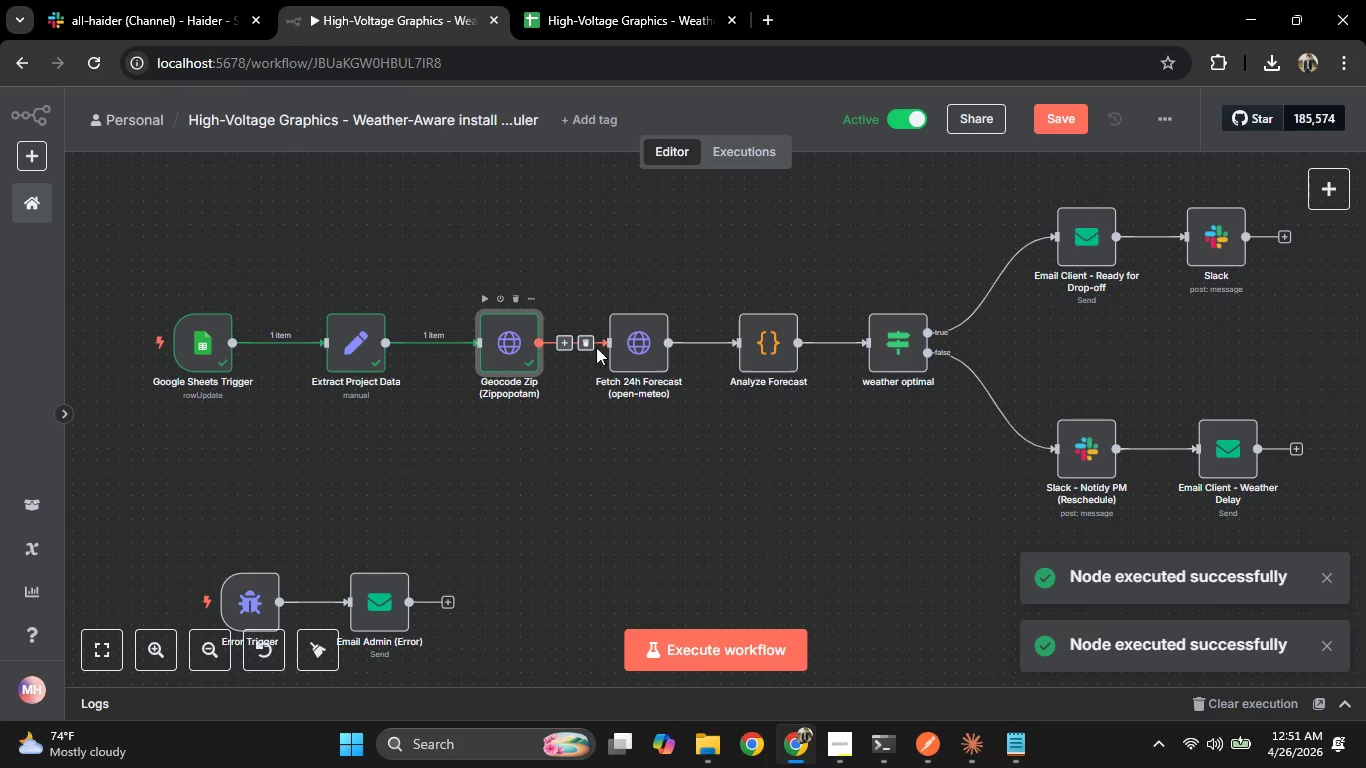 
left_click([611, 294])
 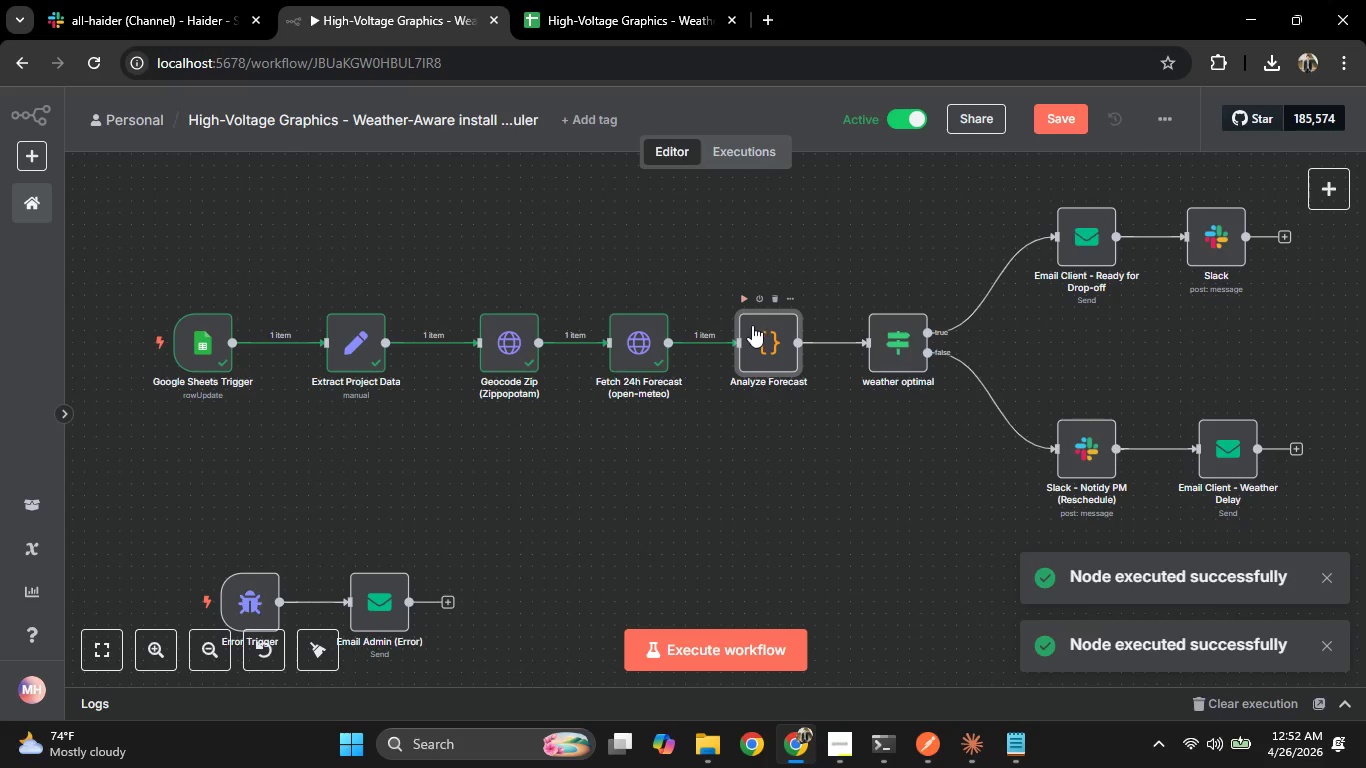 
left_click([746, 293])
 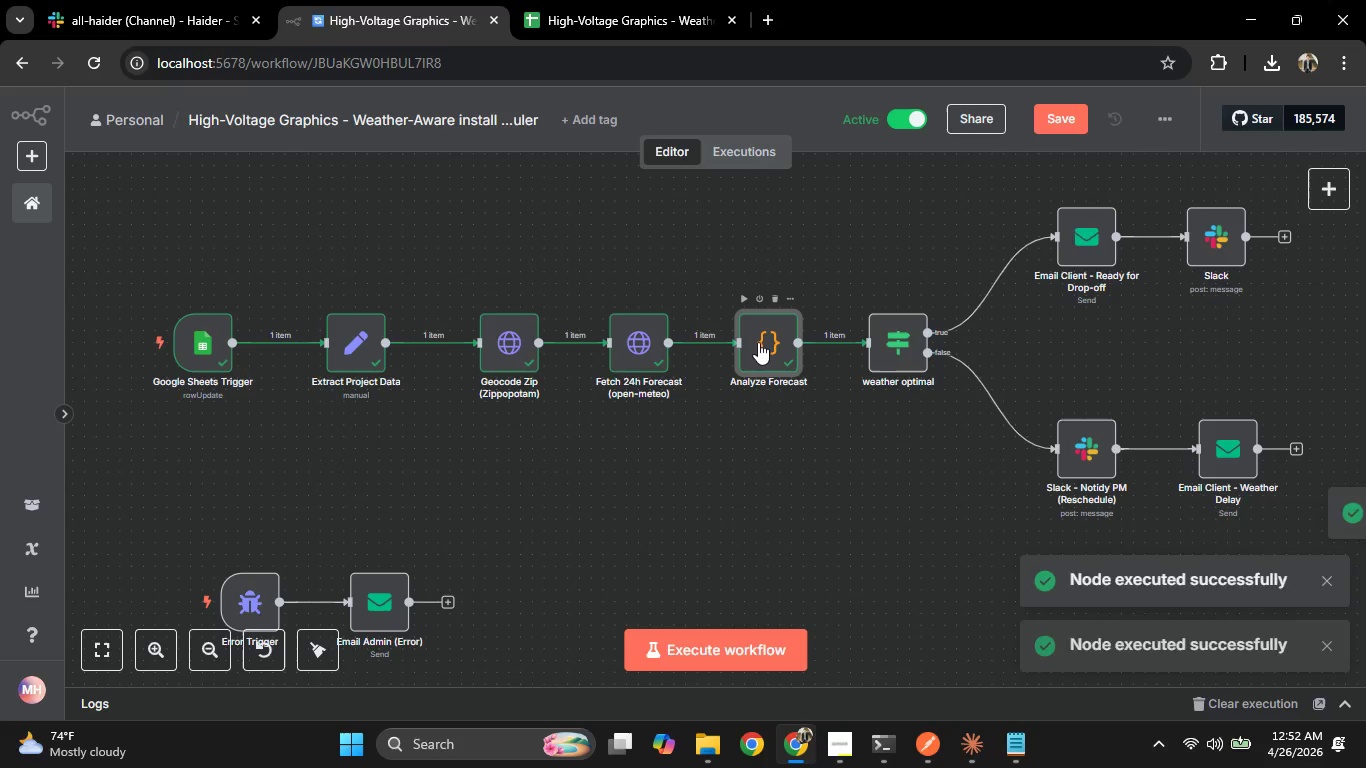 
double_click([758, 342])
 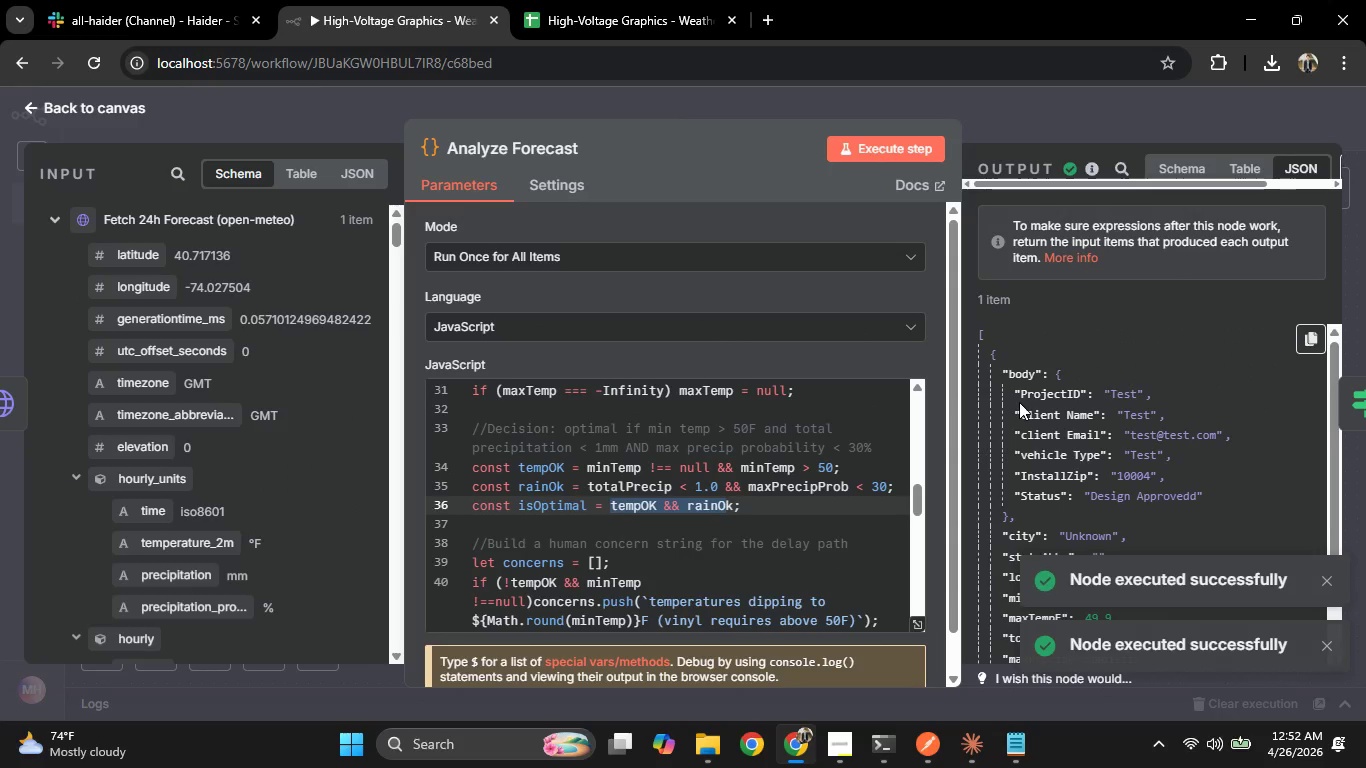 
scroll: coordinate [1015, 427], scroll_direction: down, amount: 2.0
 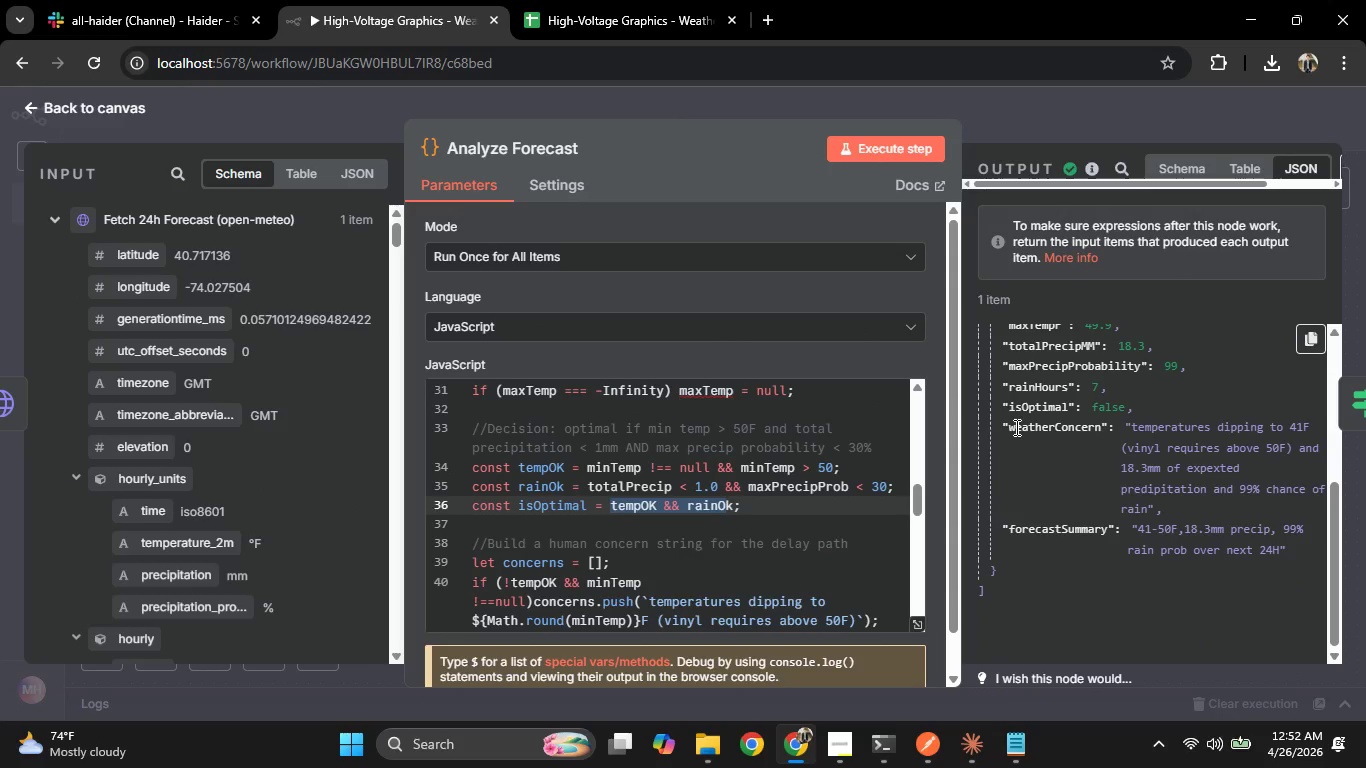 
scroll: coordinate [999, 440], scroll_direction: up, amount: 4.0
 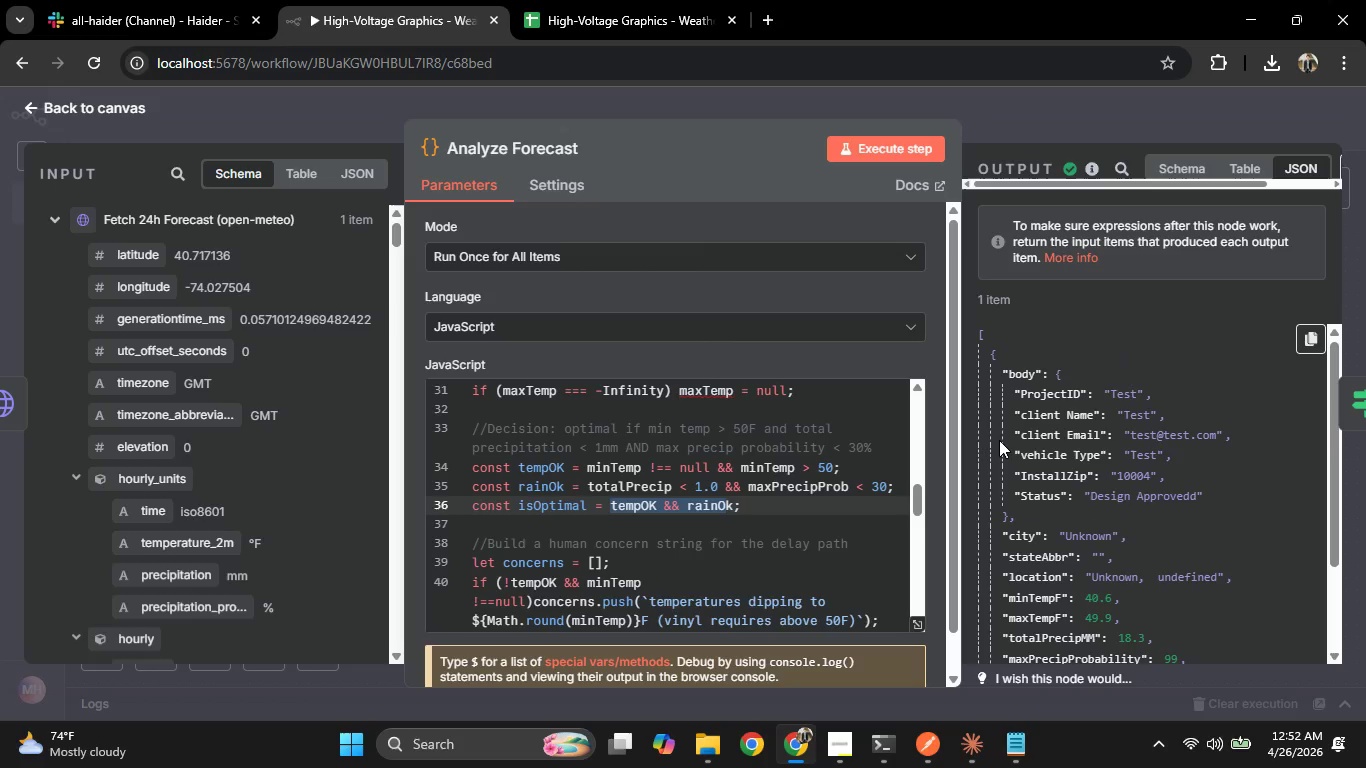 
scroll: coordinate [999, 440], scroll_direction: down, amount: 1.0
 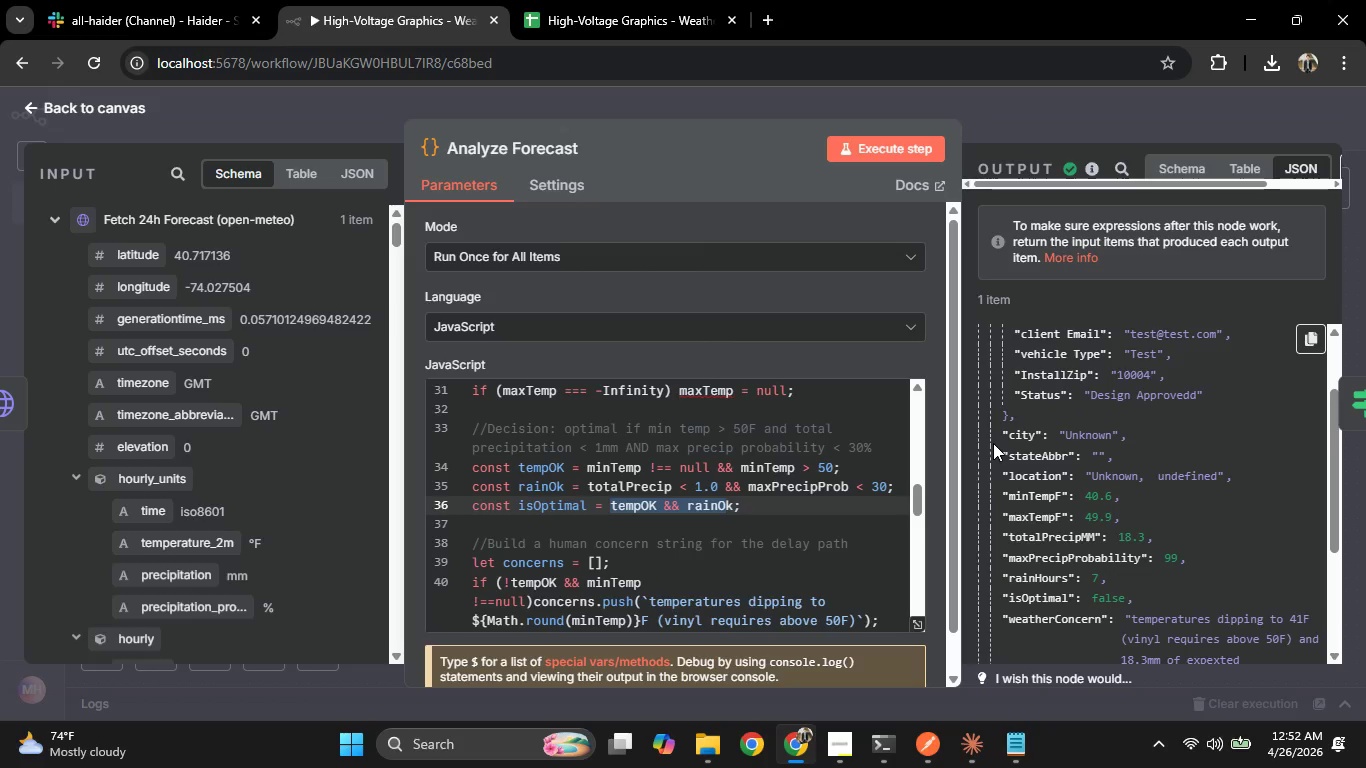 
left_click([9, 316])
 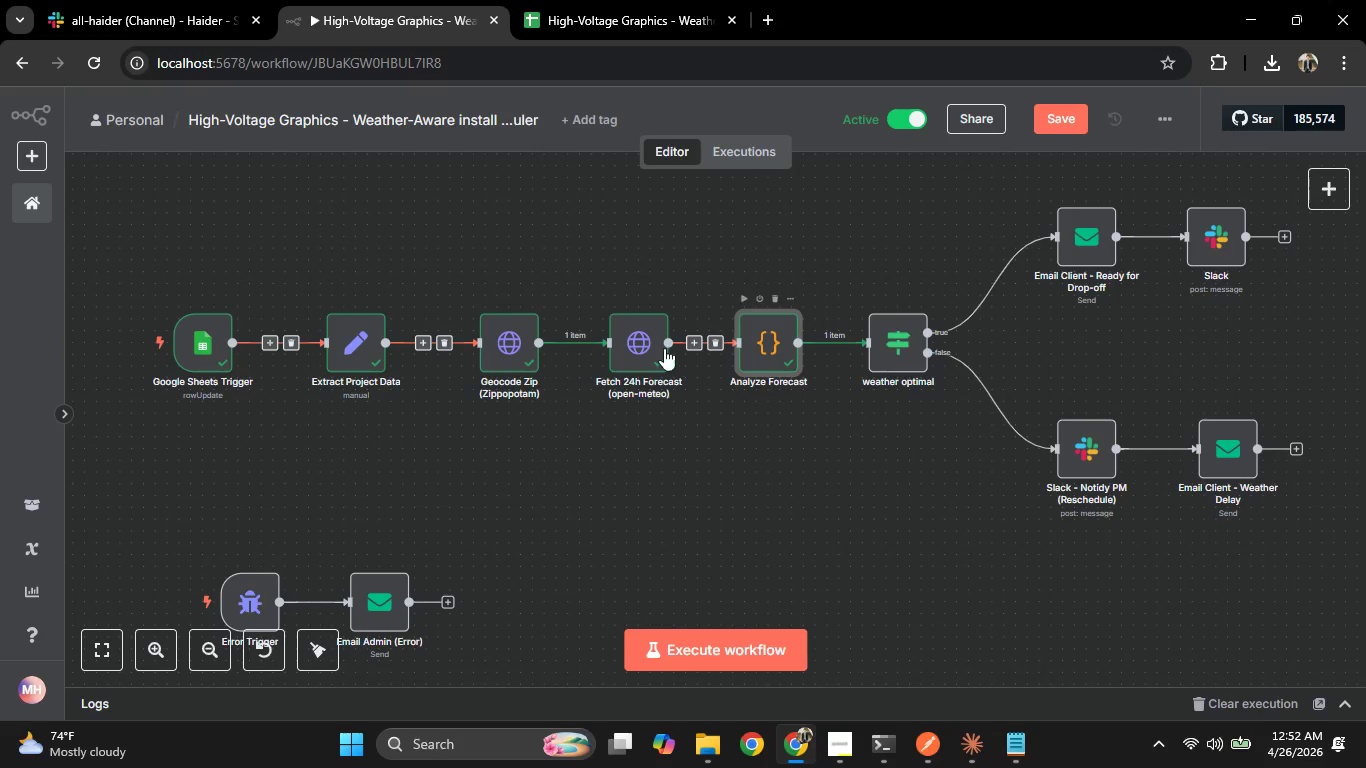 
double_click([643, 341])
 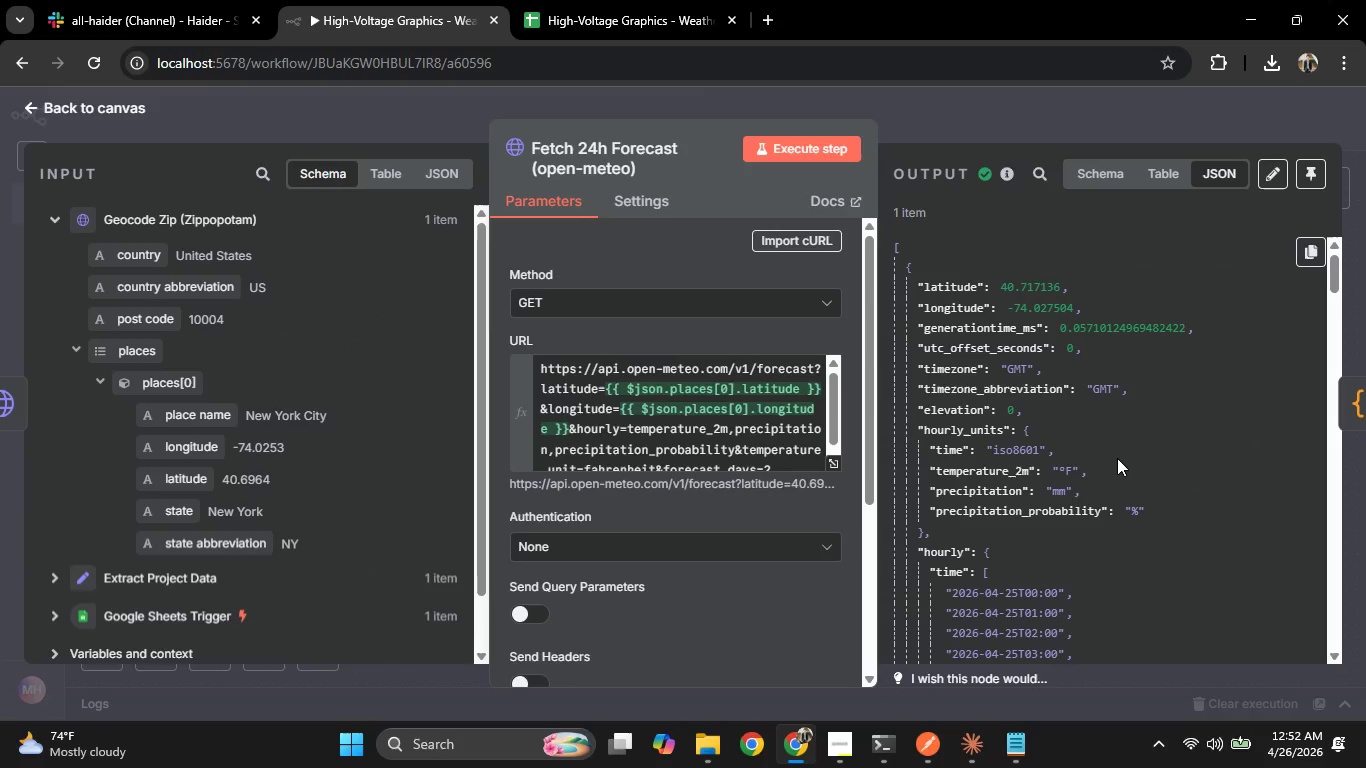 
wait(14.39)
 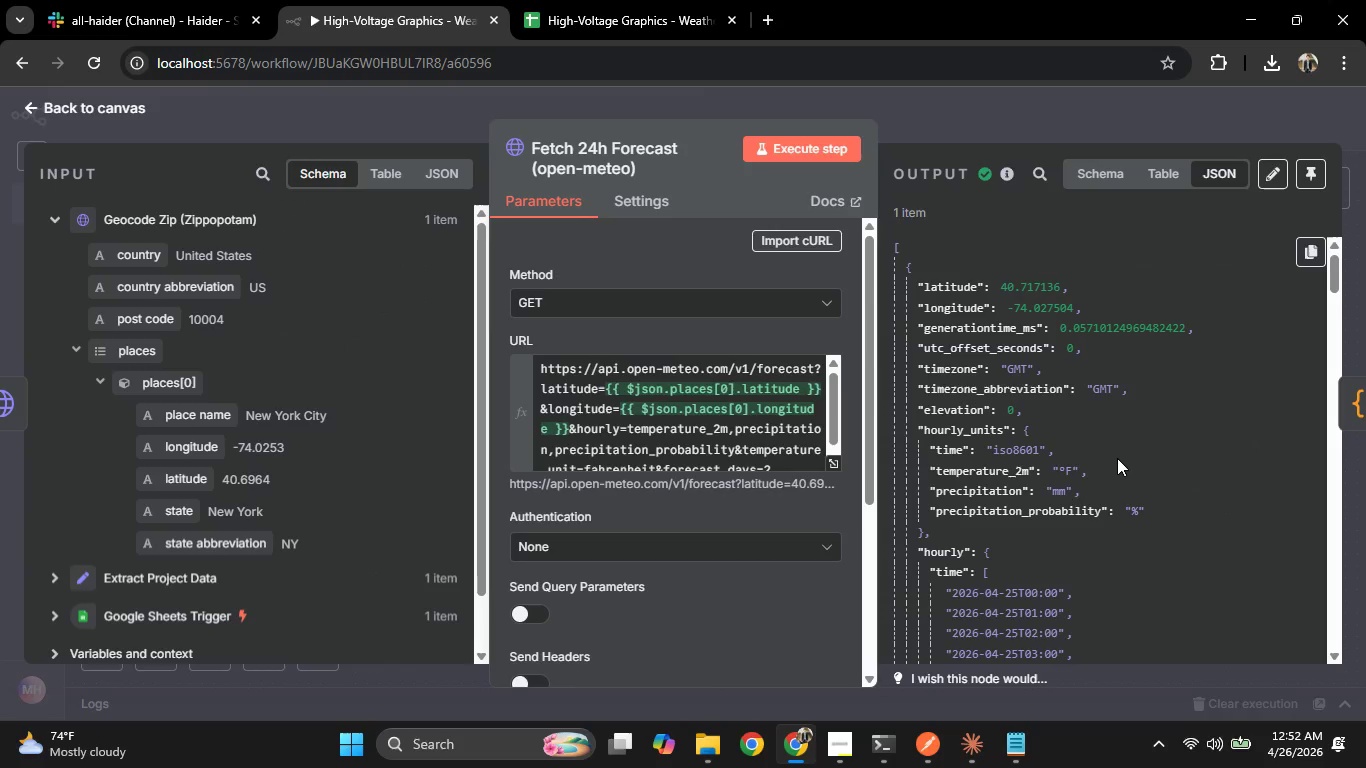 
scroll: coordinate [1117, 457], scroll_direction: down, amount: 22.0
 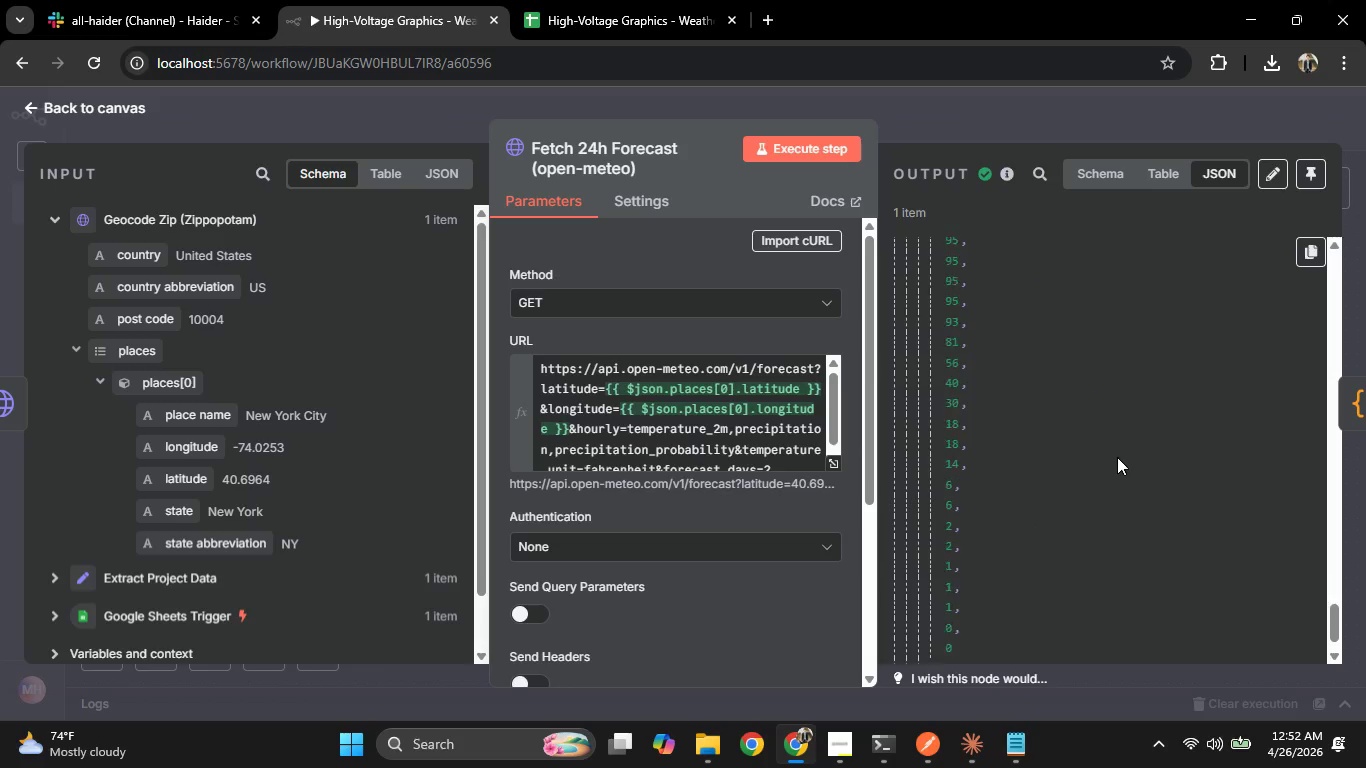 
scroll: coordinate [1117, 456], scroll_direction: up, amount: 38.0
 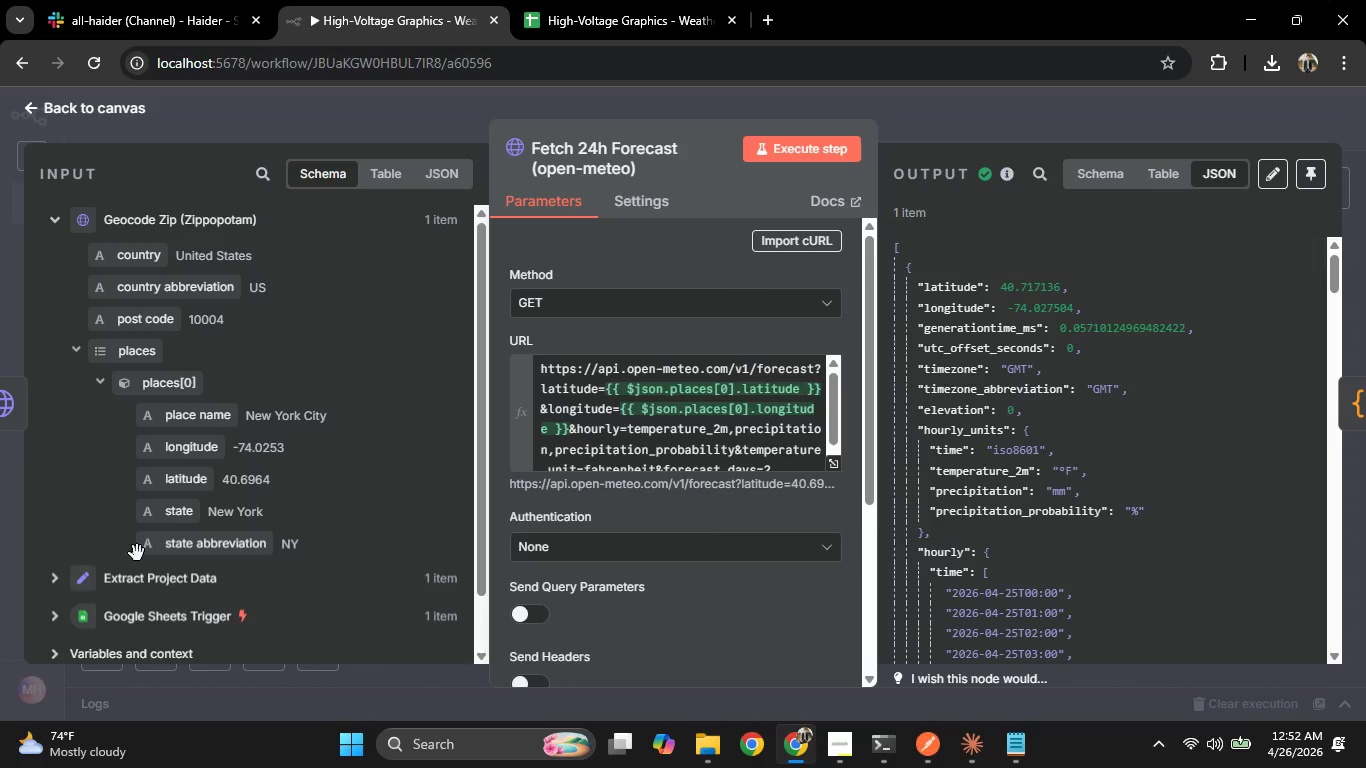 